 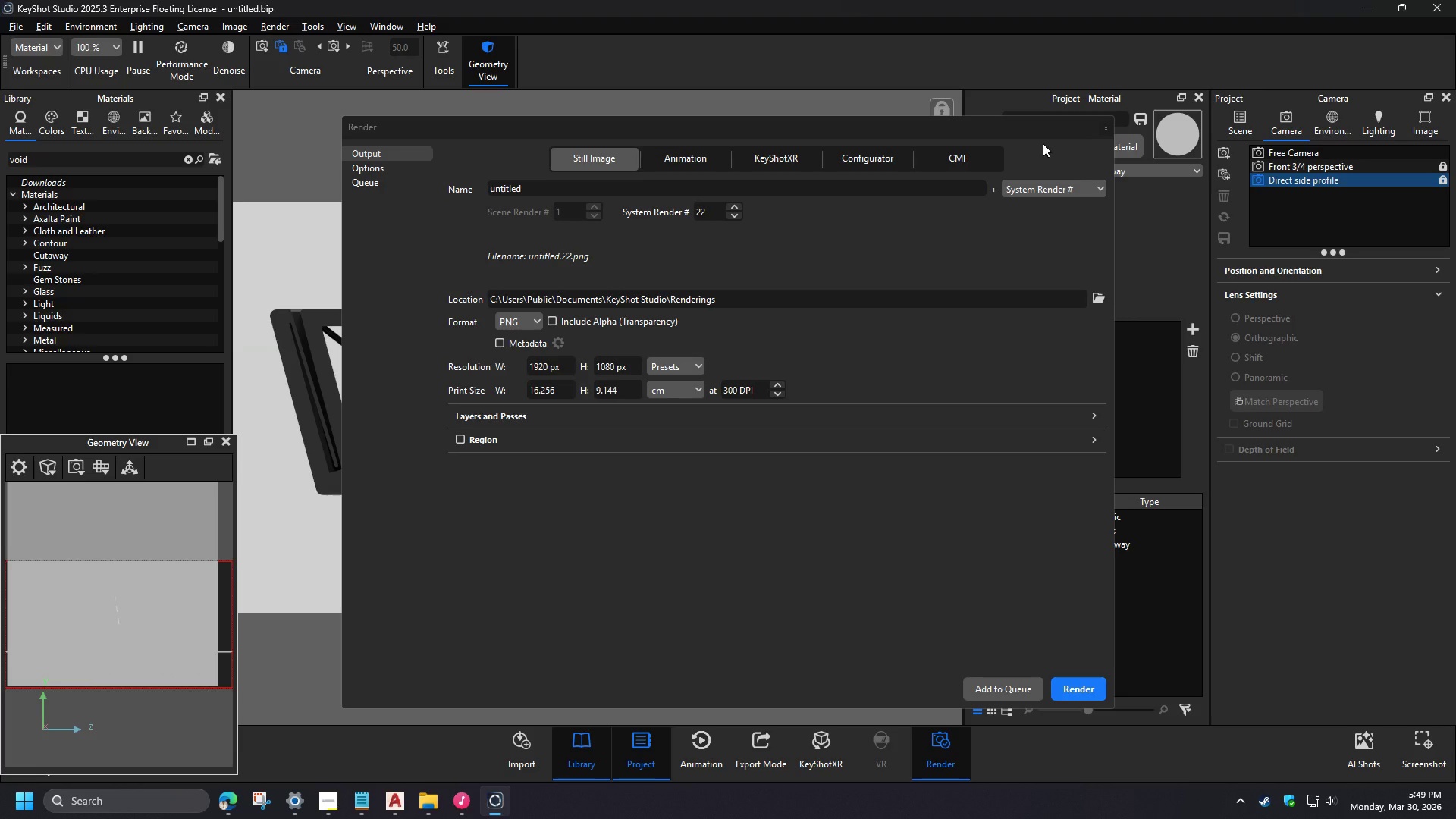 
left_click([1106, 127])
 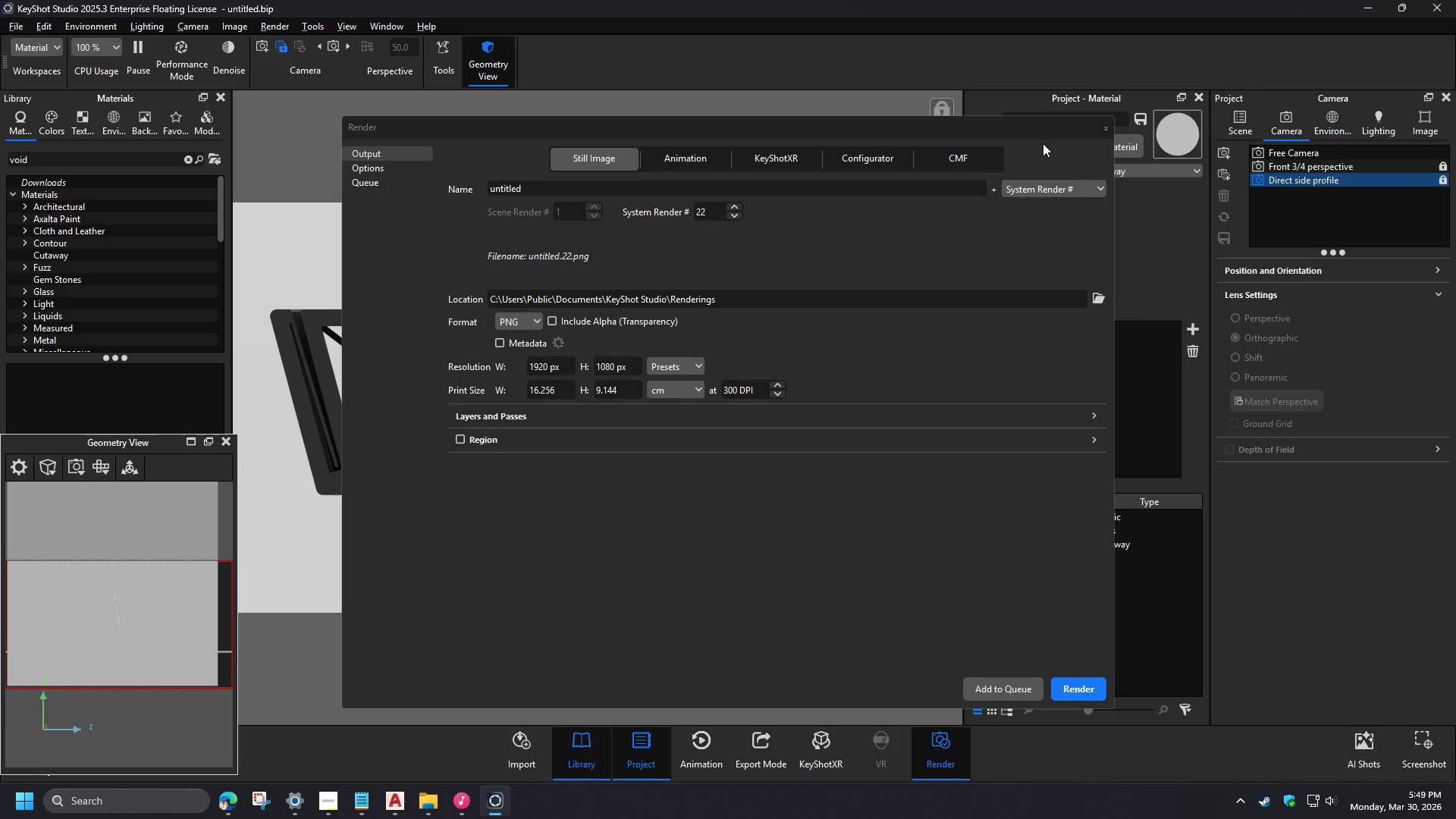 
left_click([1227, 155])
 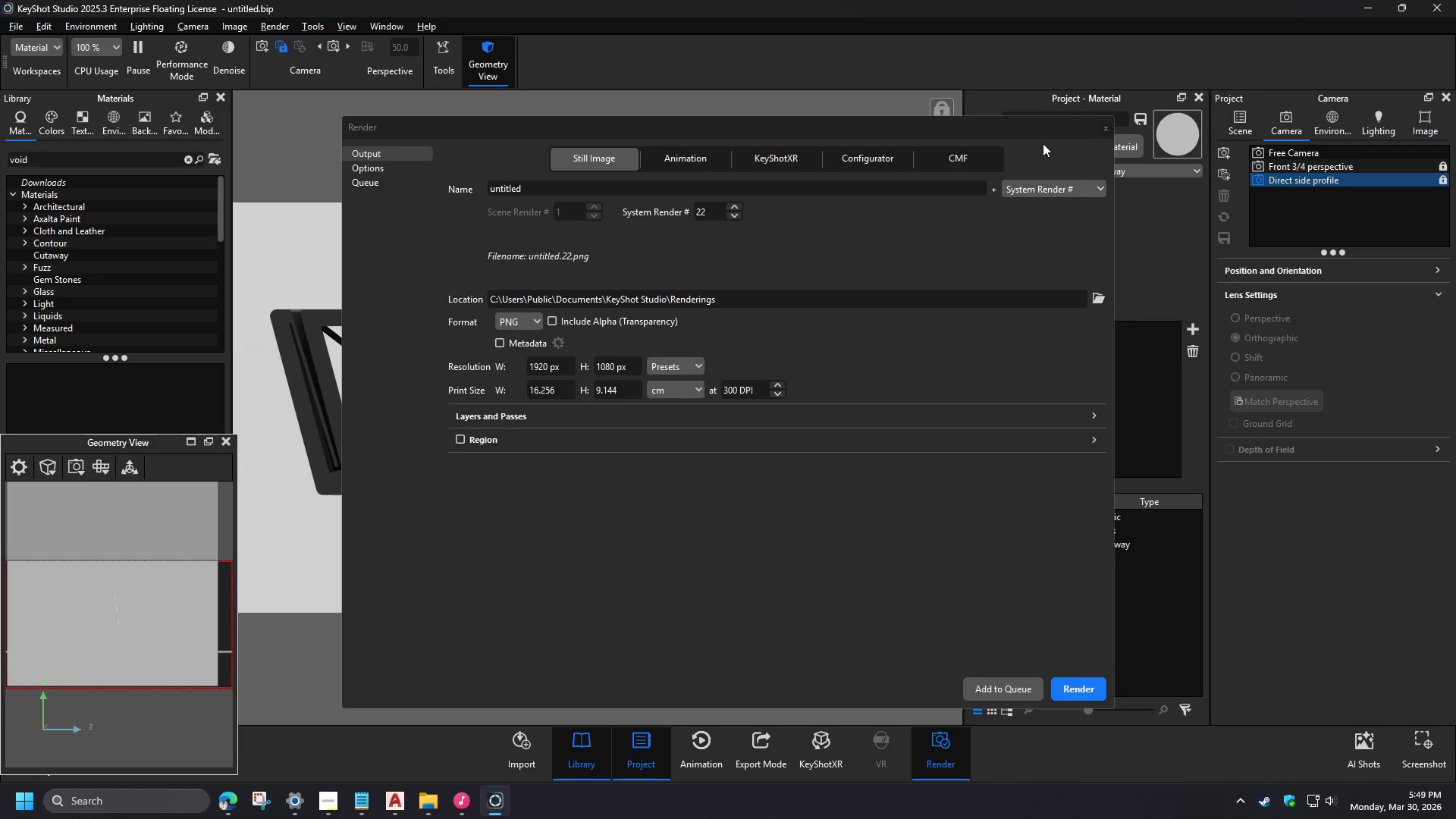 
wait(9.47)
 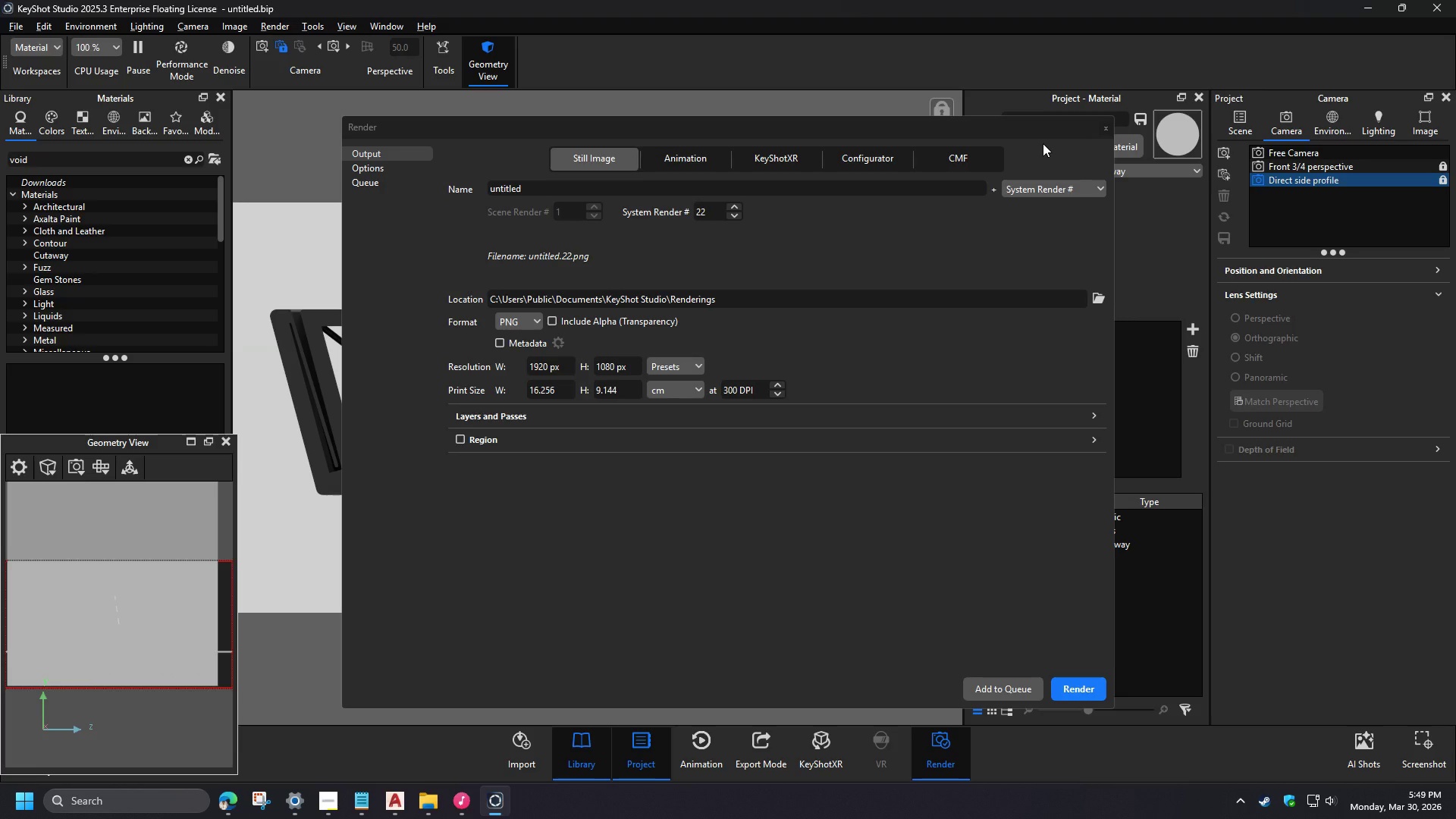 
left_click([105, 464])
 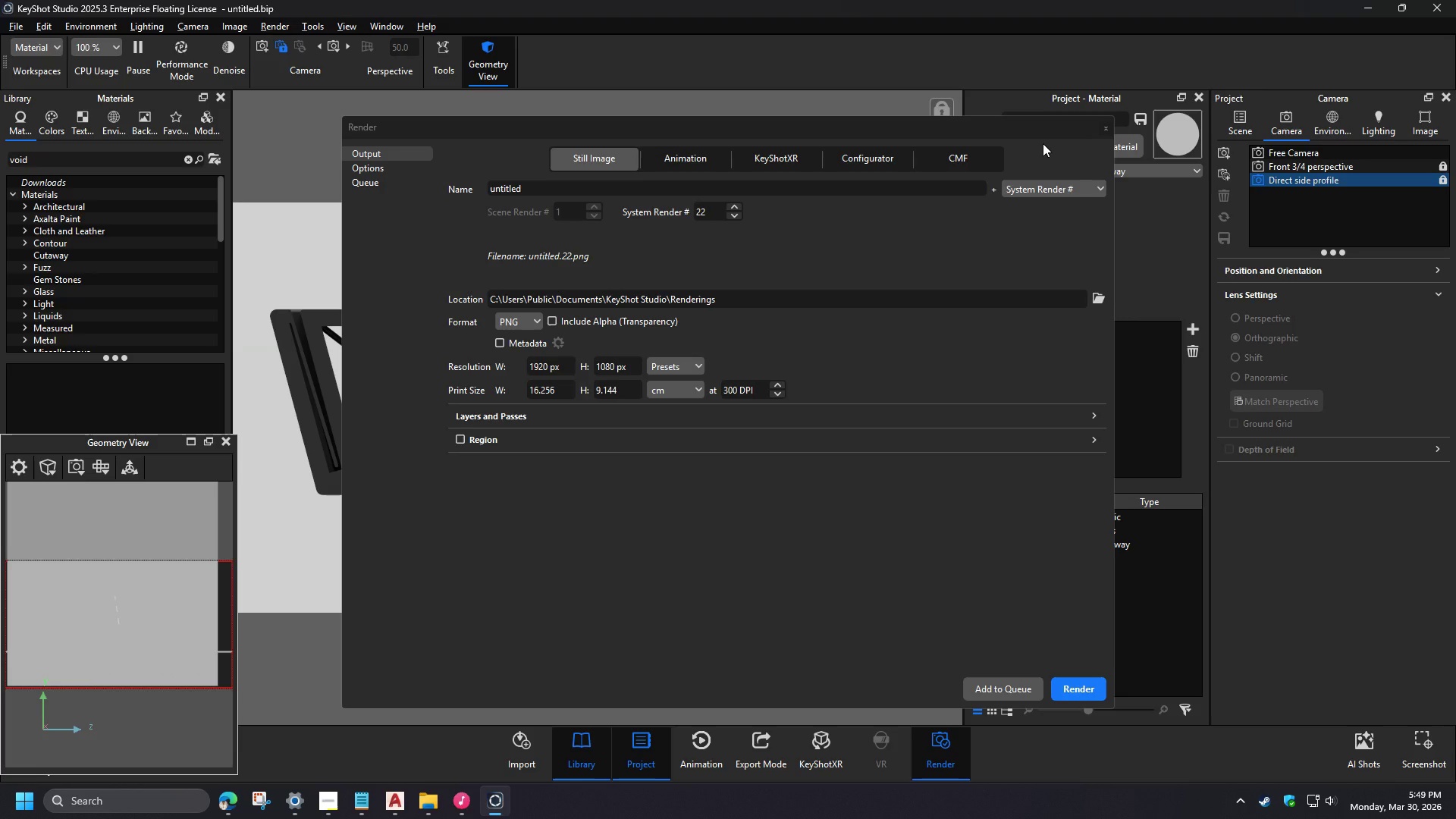 
left_click([128, 581])
 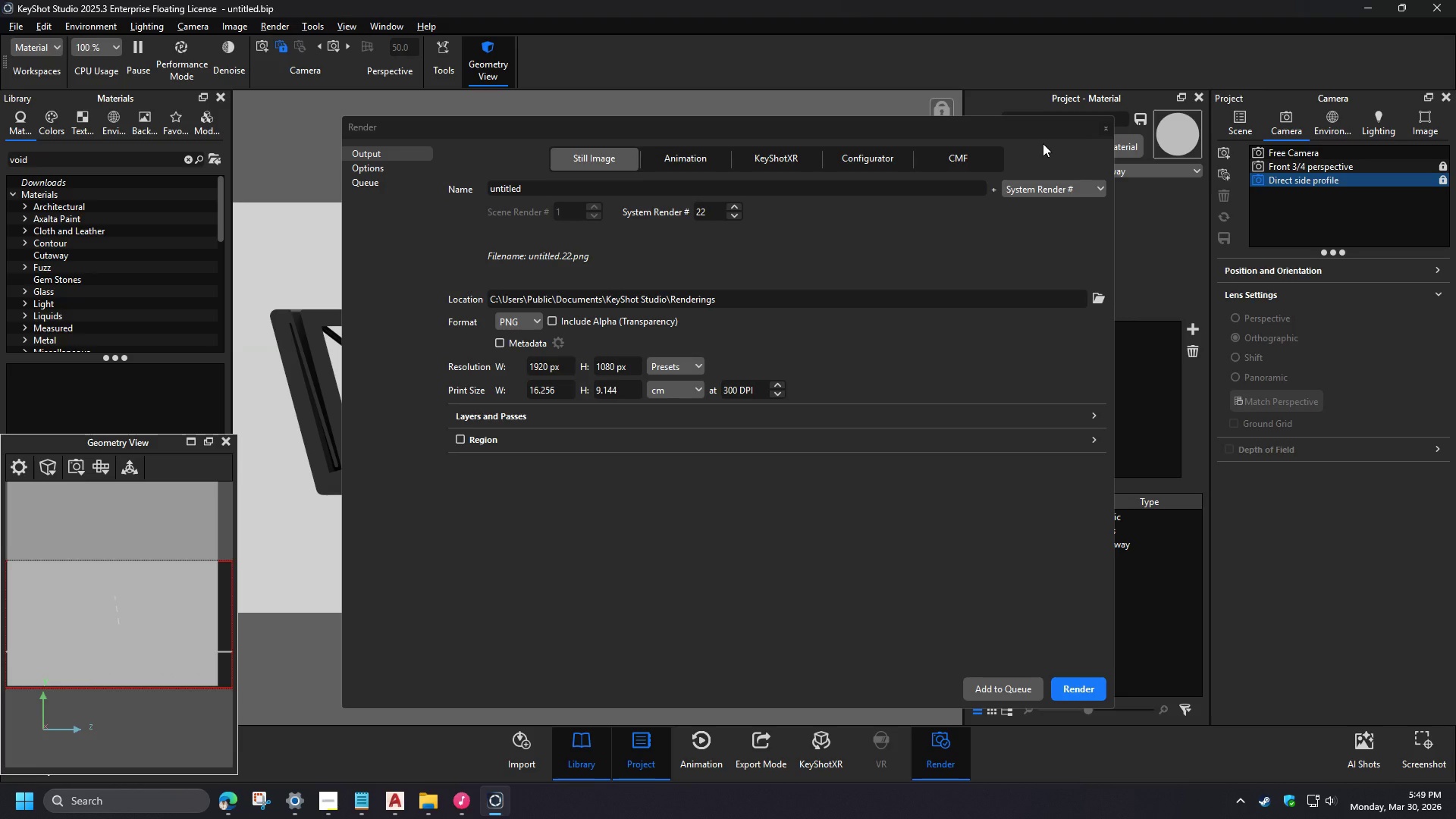 
left_click([1247, 120])
 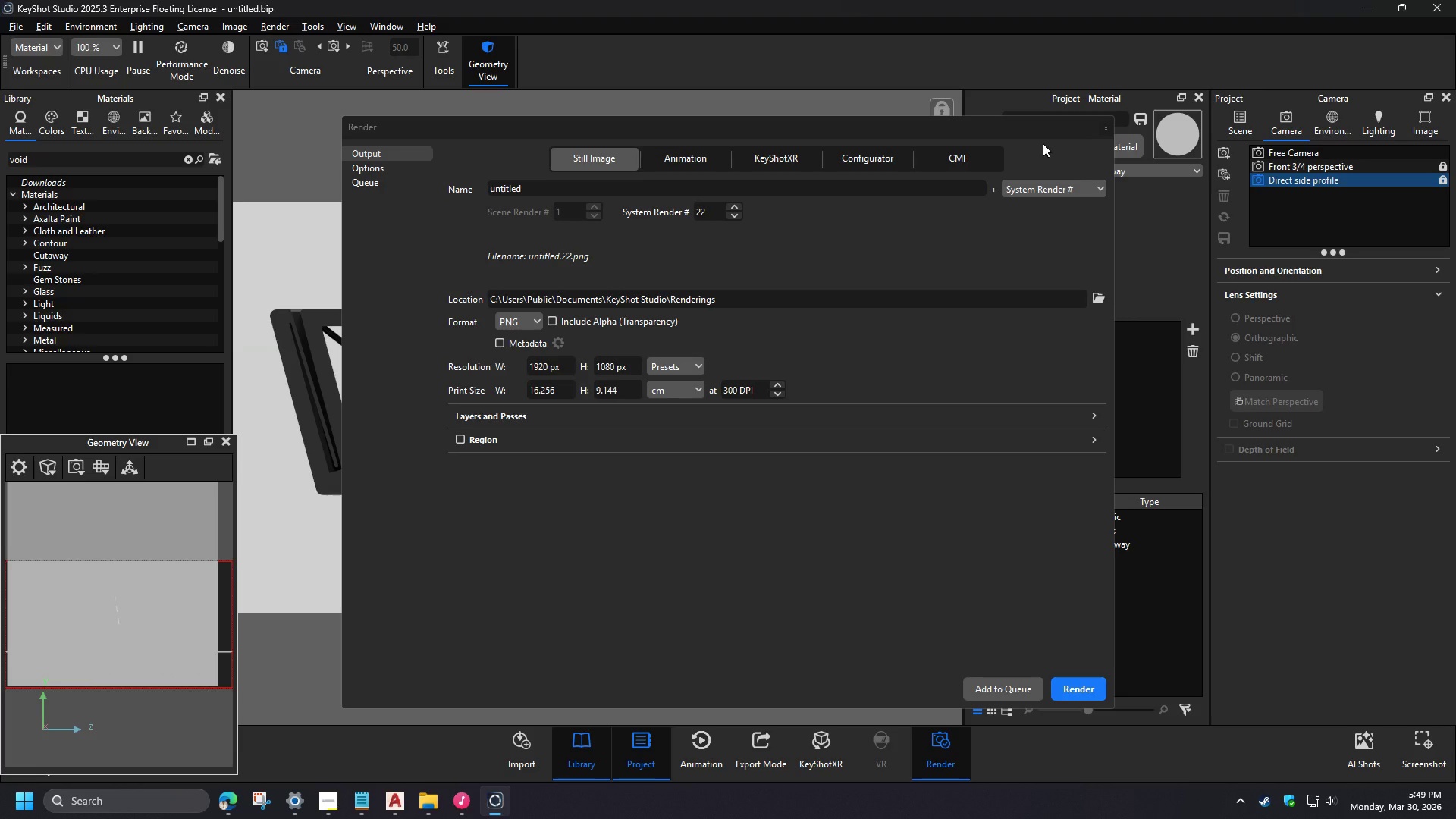 
left_click([1259, 258])
 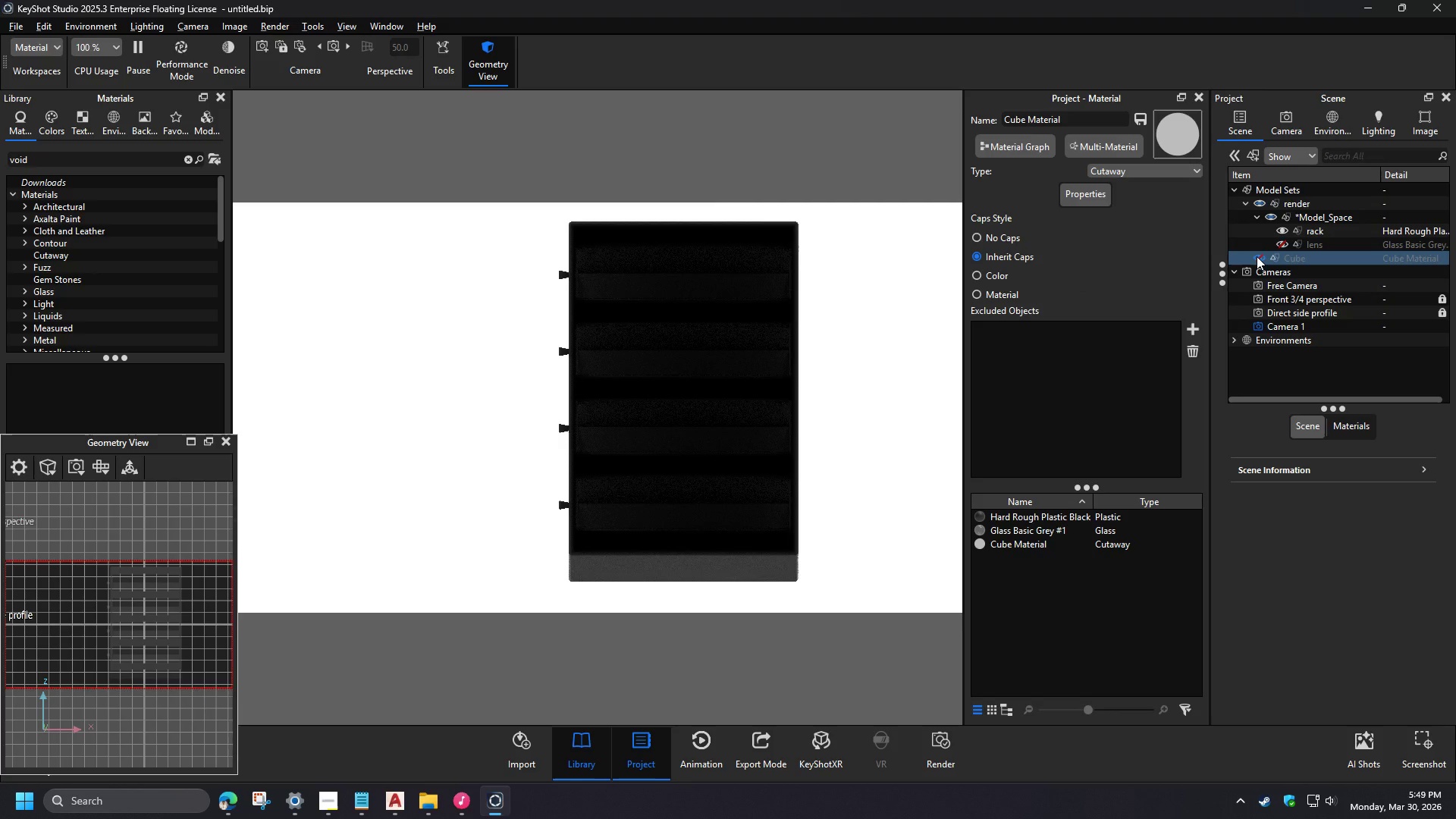 
left_click([710, 347])
 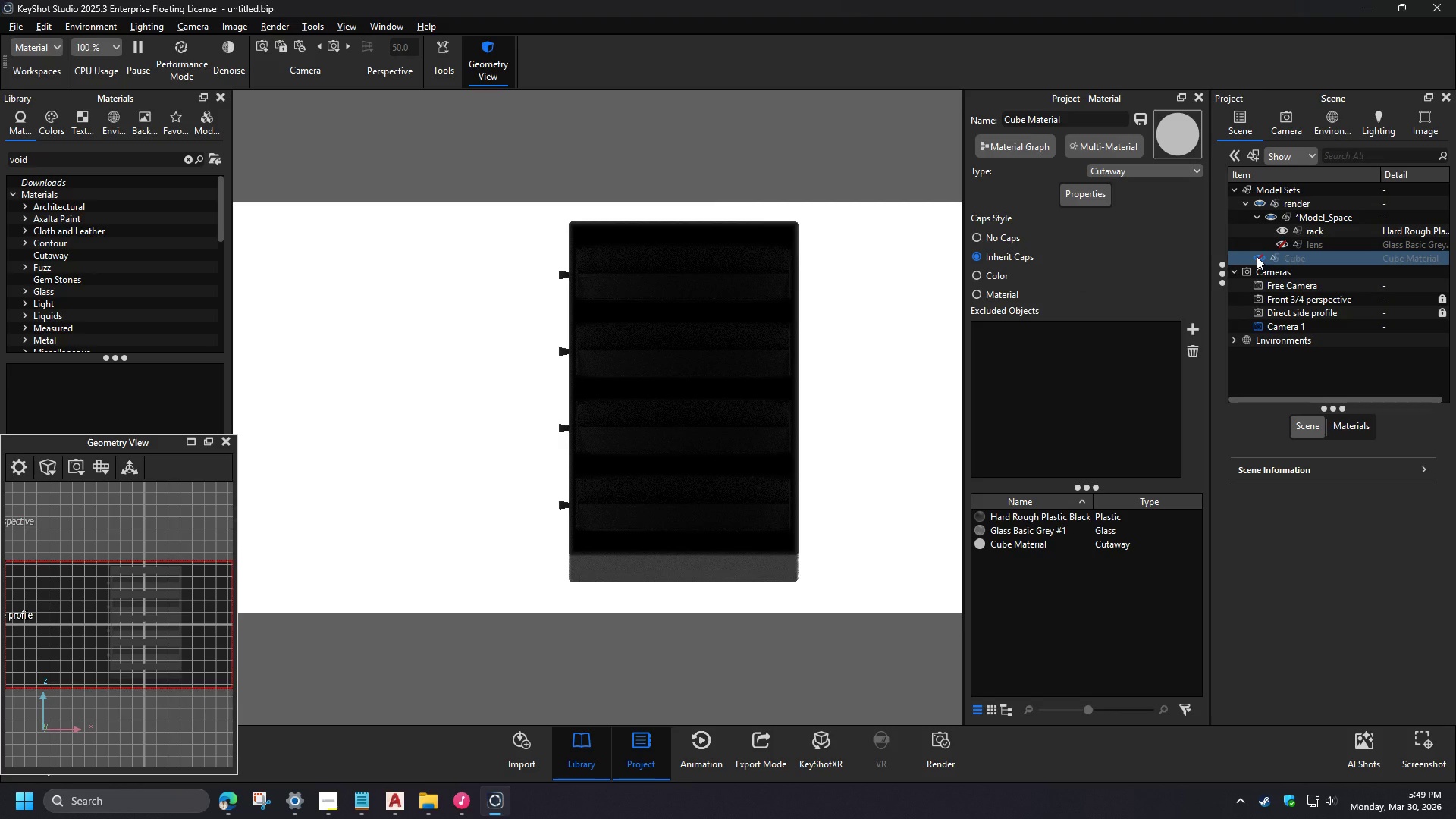 
wait(5.25)
 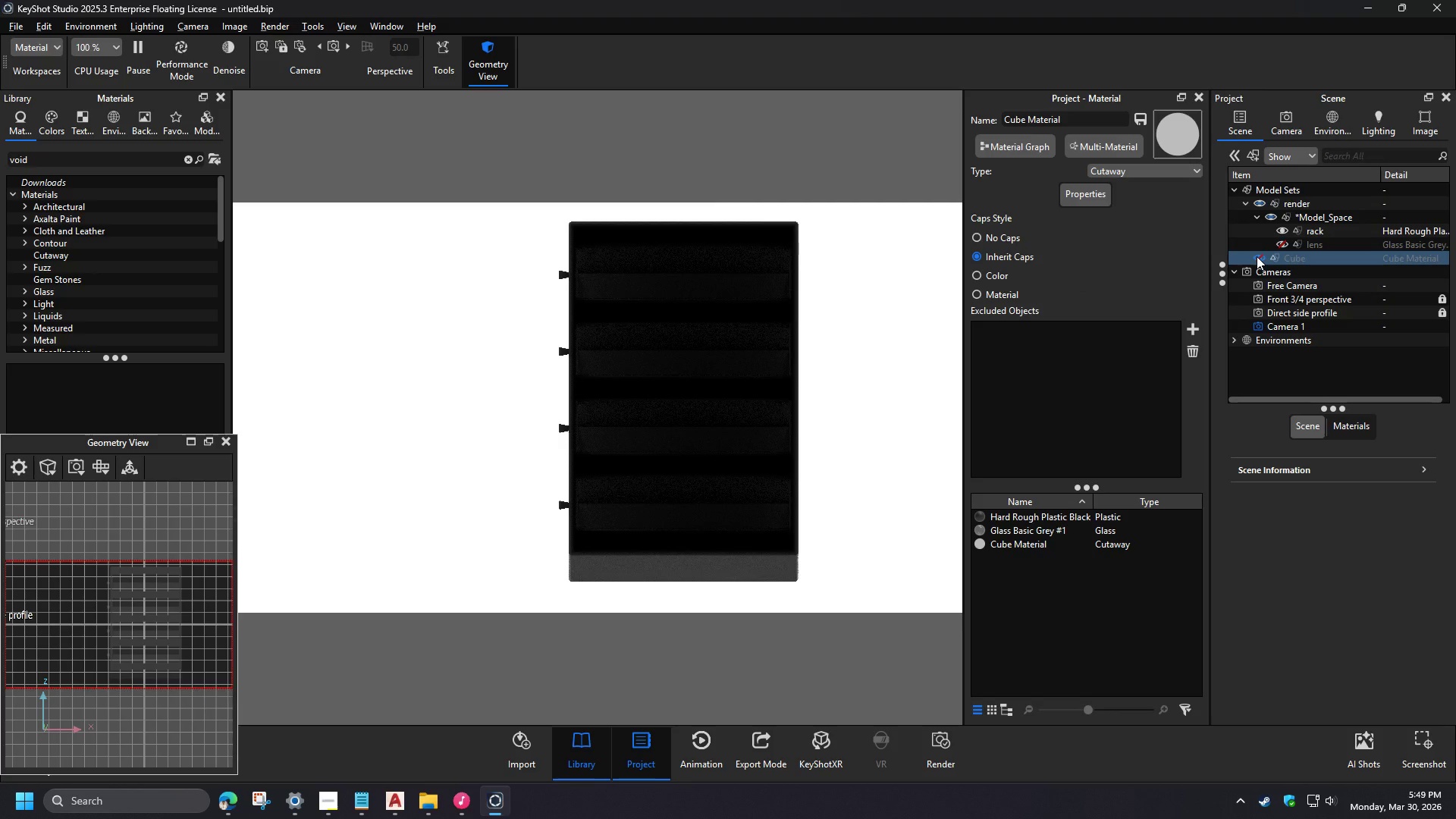 
left_click([96, 466])
 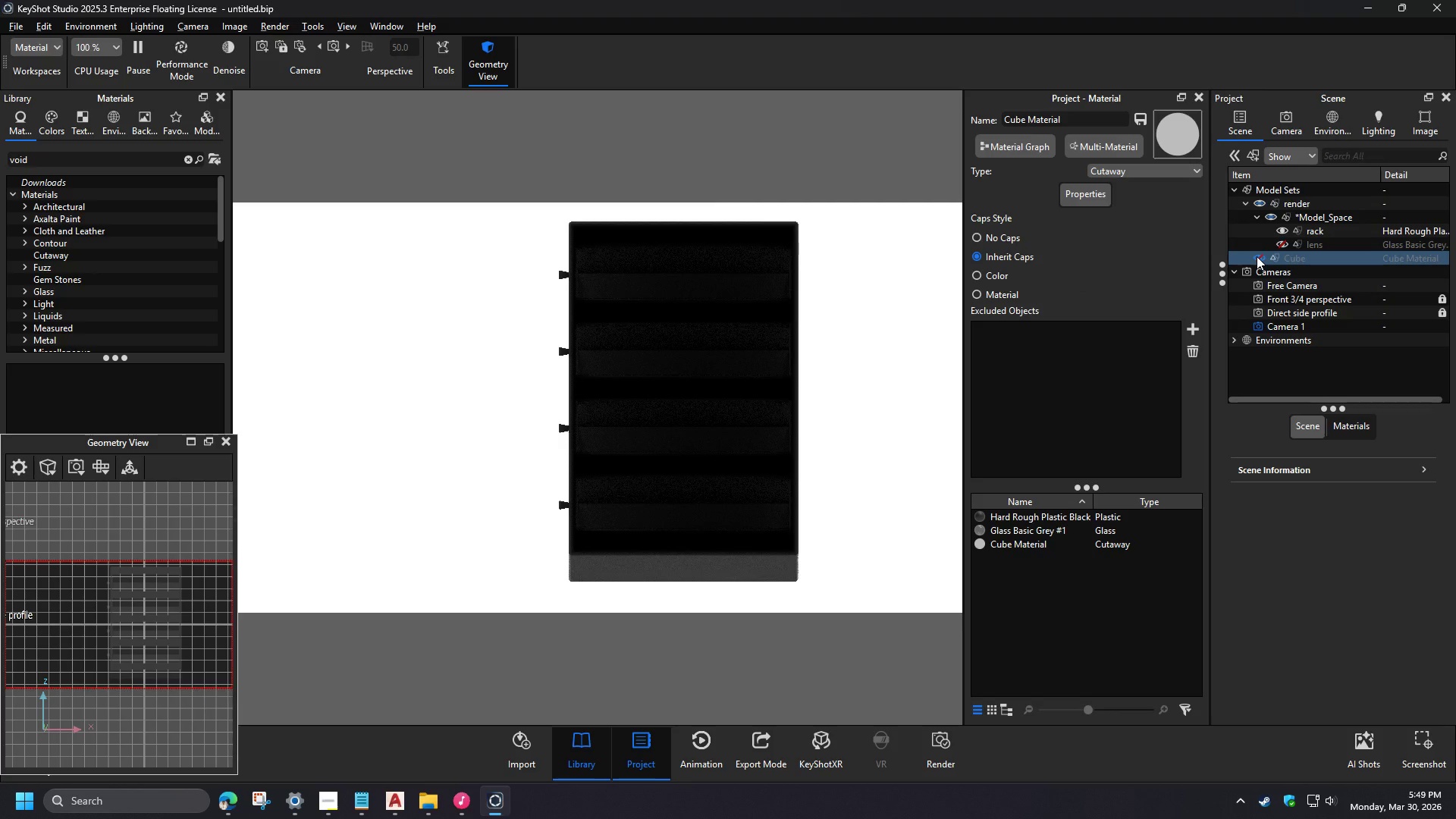 
left_click([115, 582])
 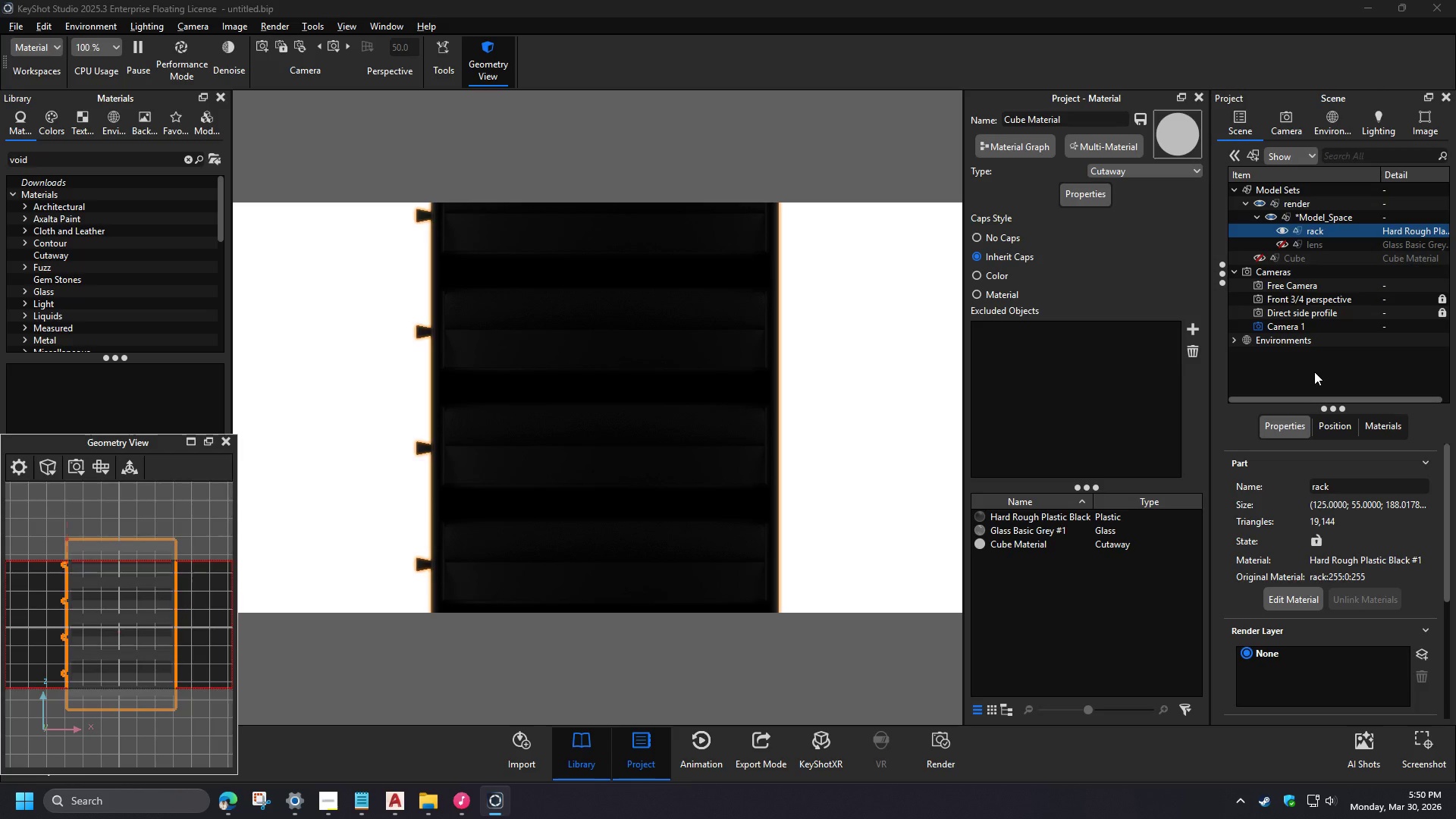 
wait(31.14)
 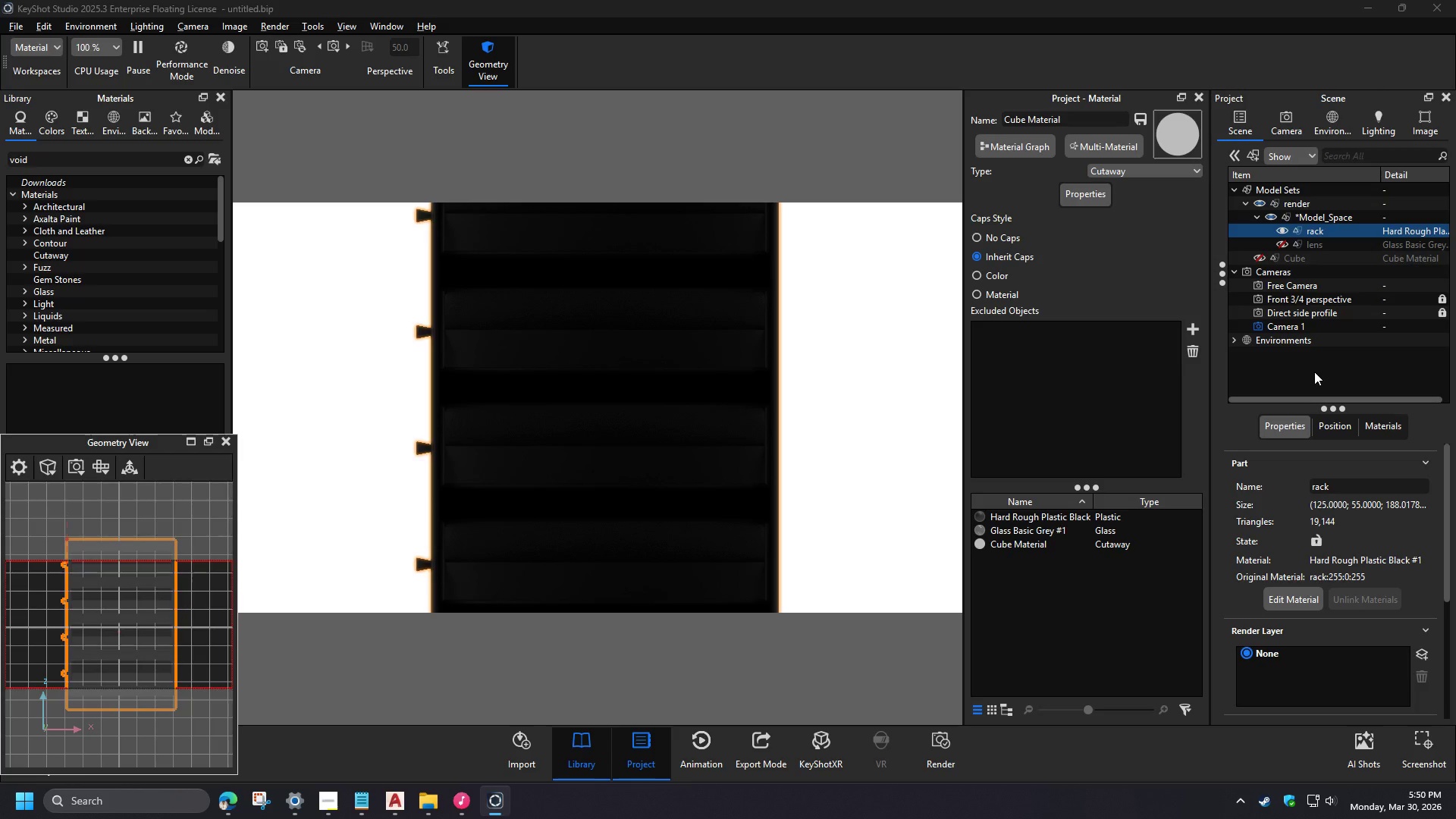 
left_click([330, 805])